 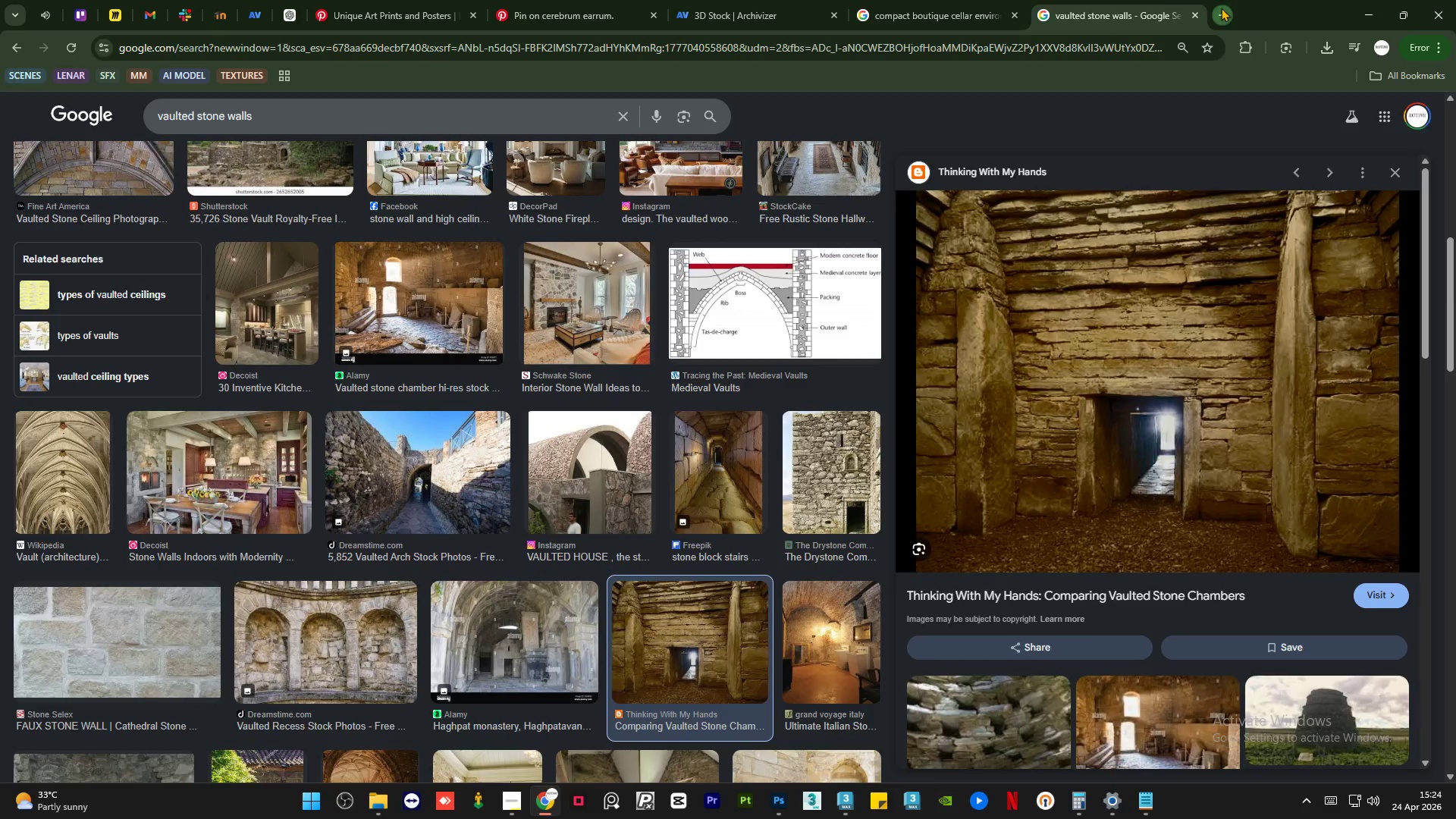 
key(Control+V)
 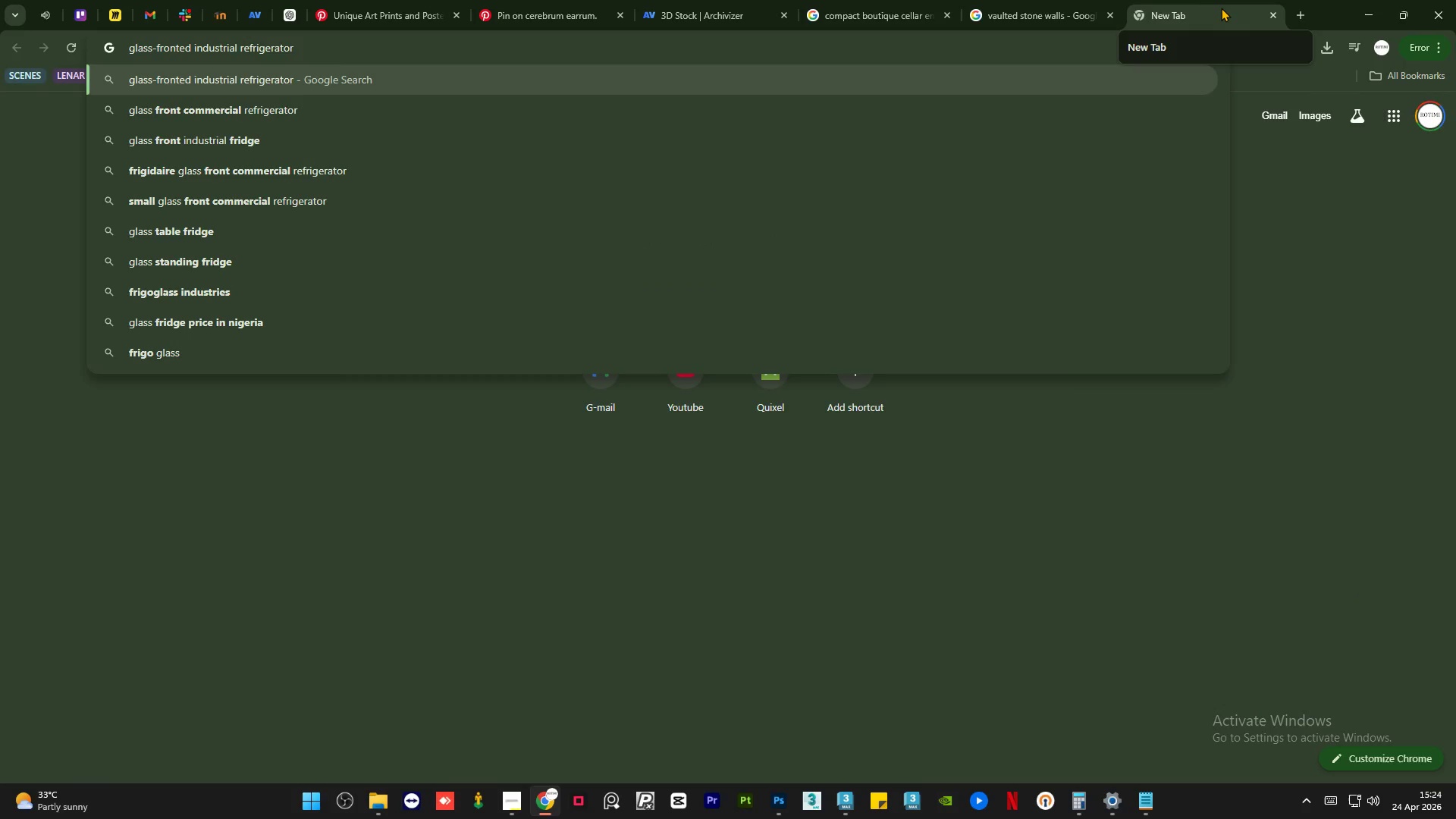 
key(Enter)
 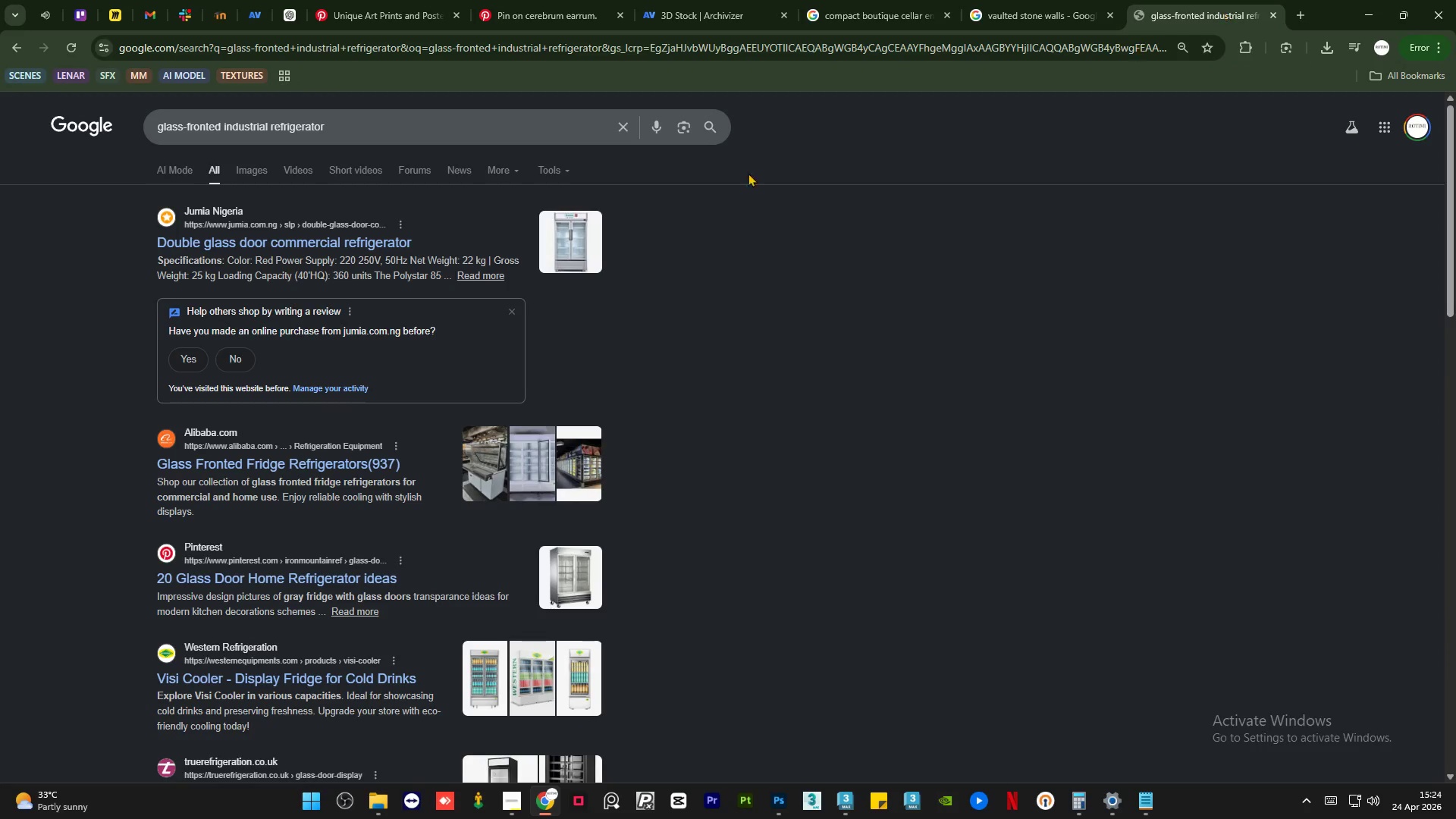 
left_click([245, 175])
 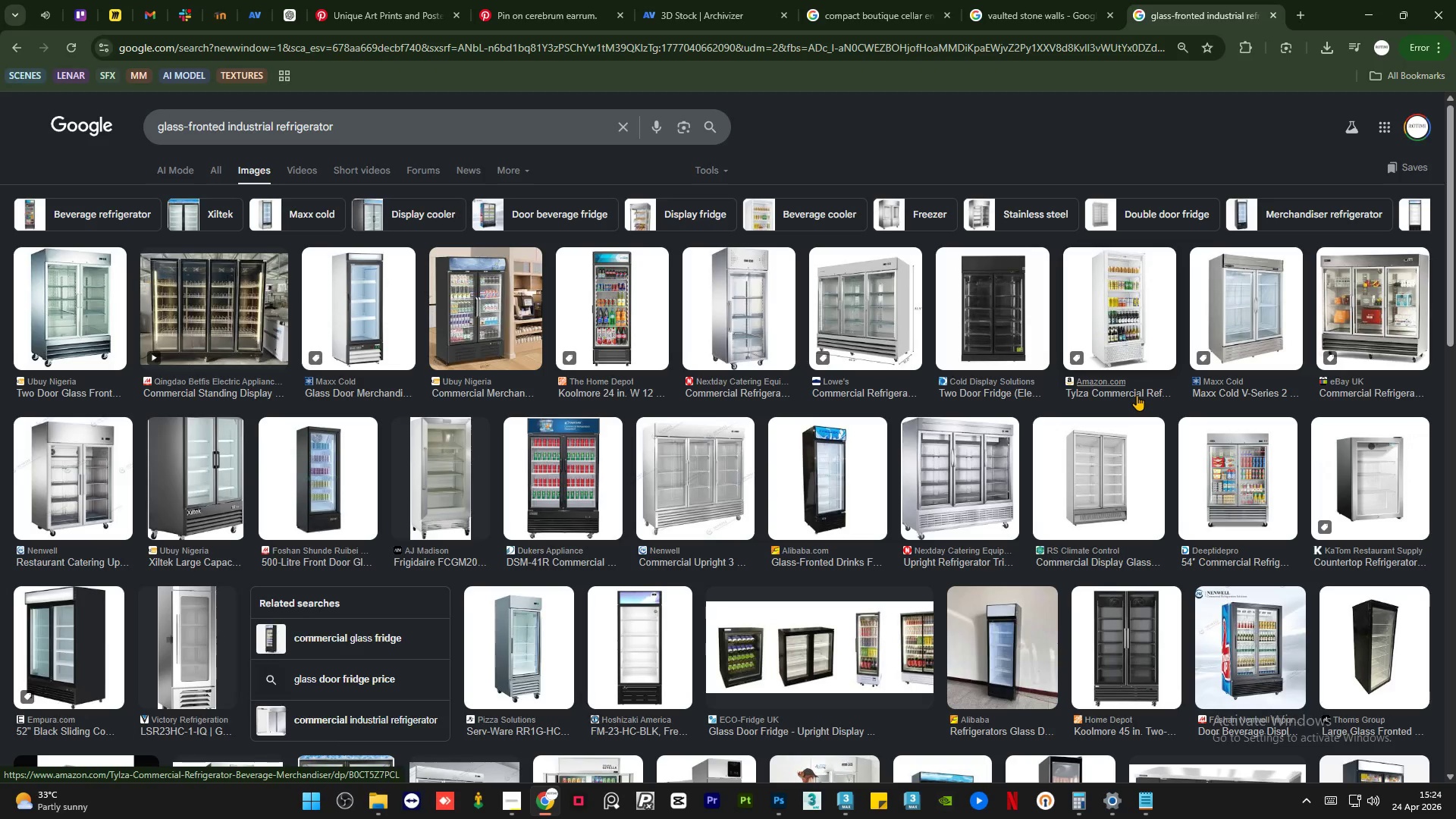 
wait(19.41)
 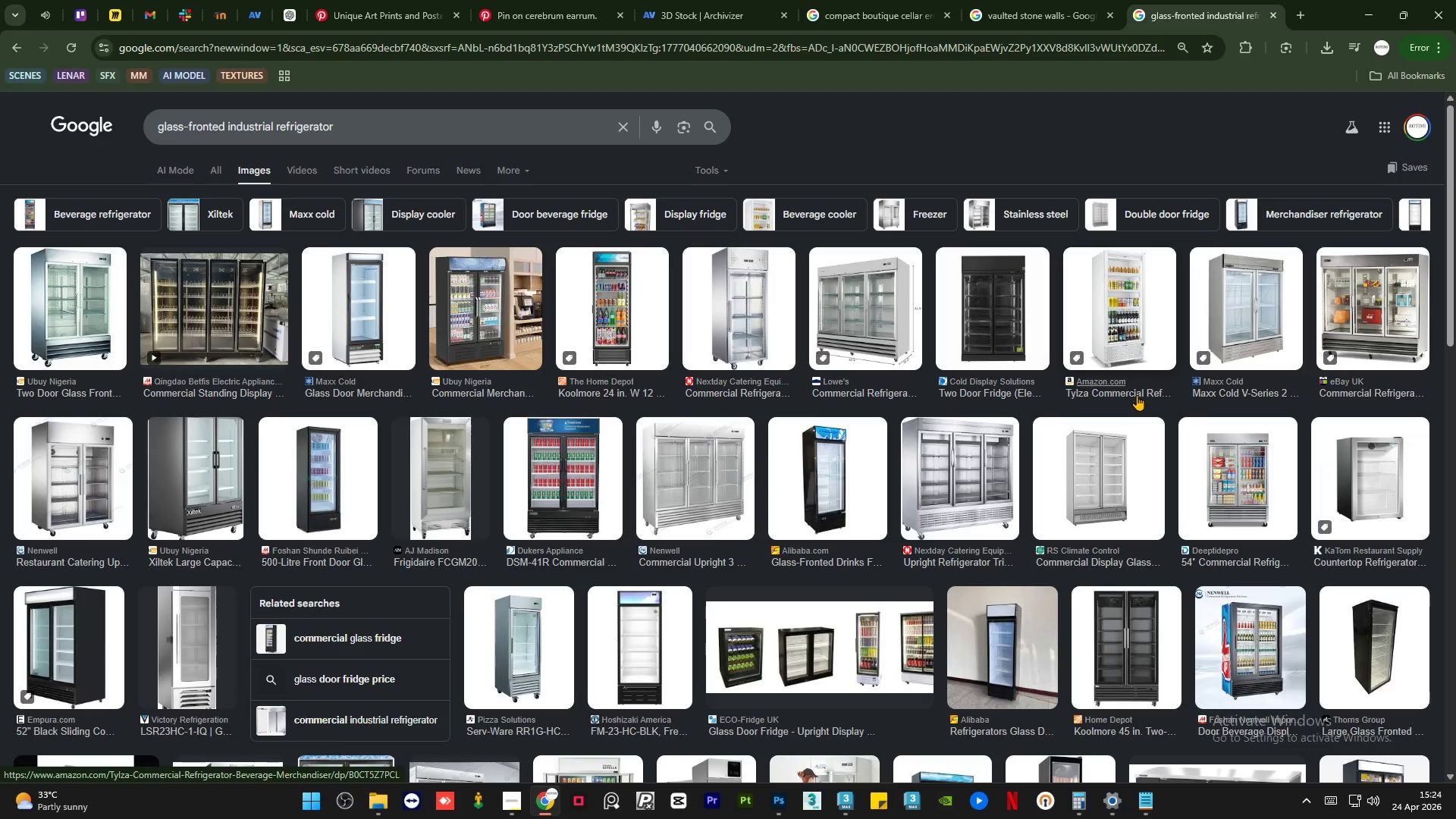 
scroll: coordinate [1007, 431], scroll_direction: up, amount: 3.0
 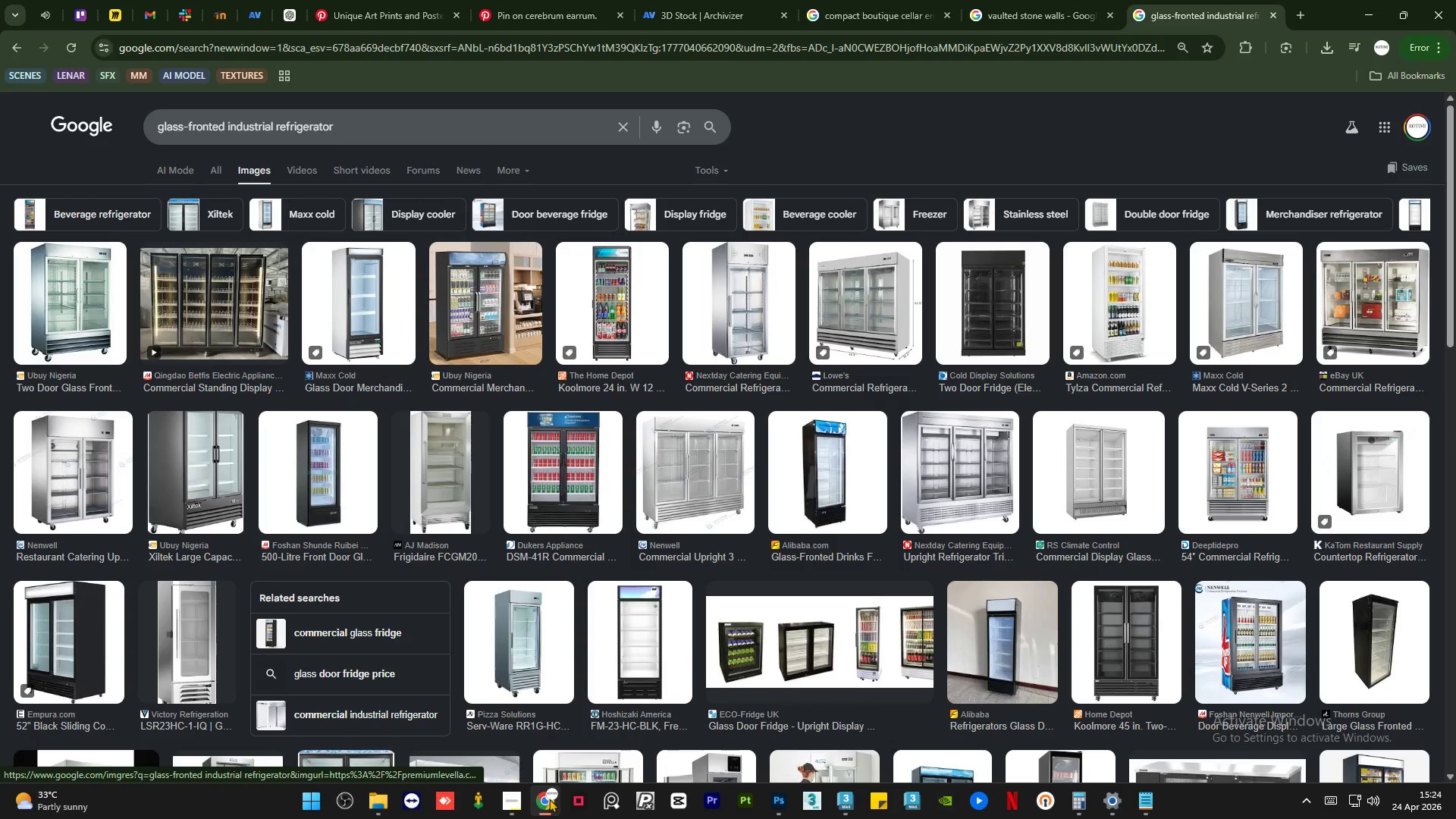 
left_click([521, 805])